 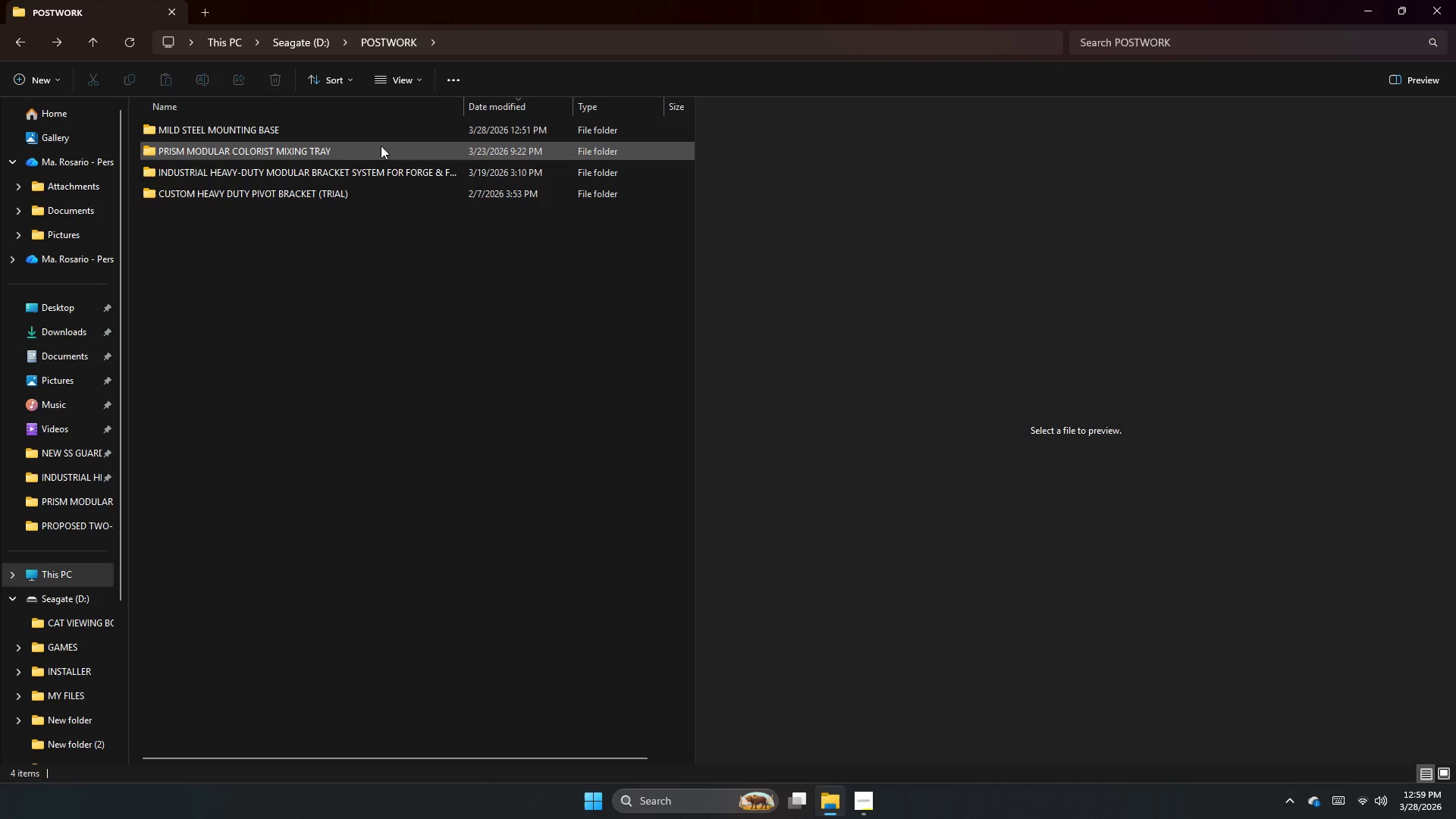 
double_click([397, 133])
 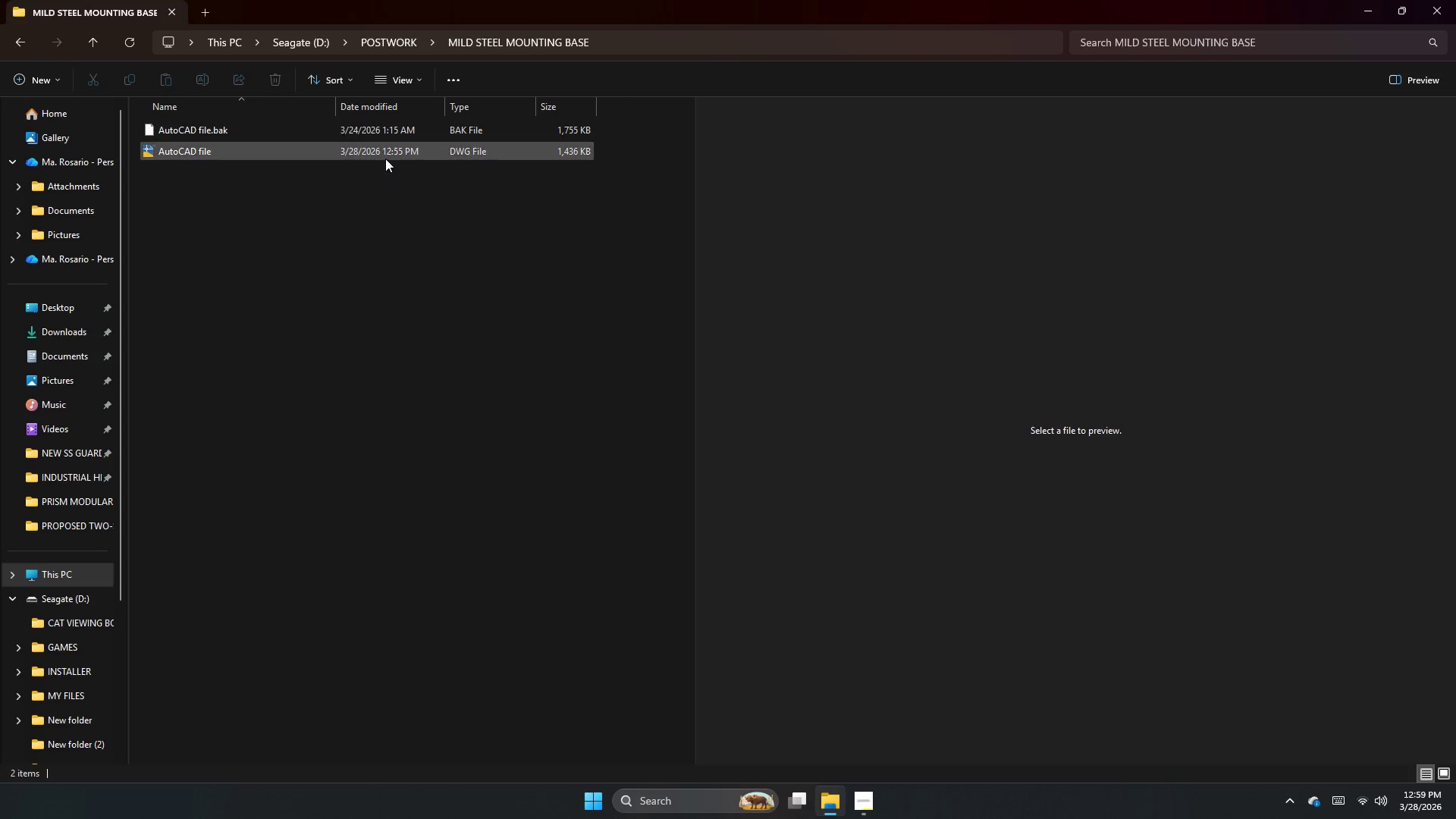 
left_click([398, 127])
 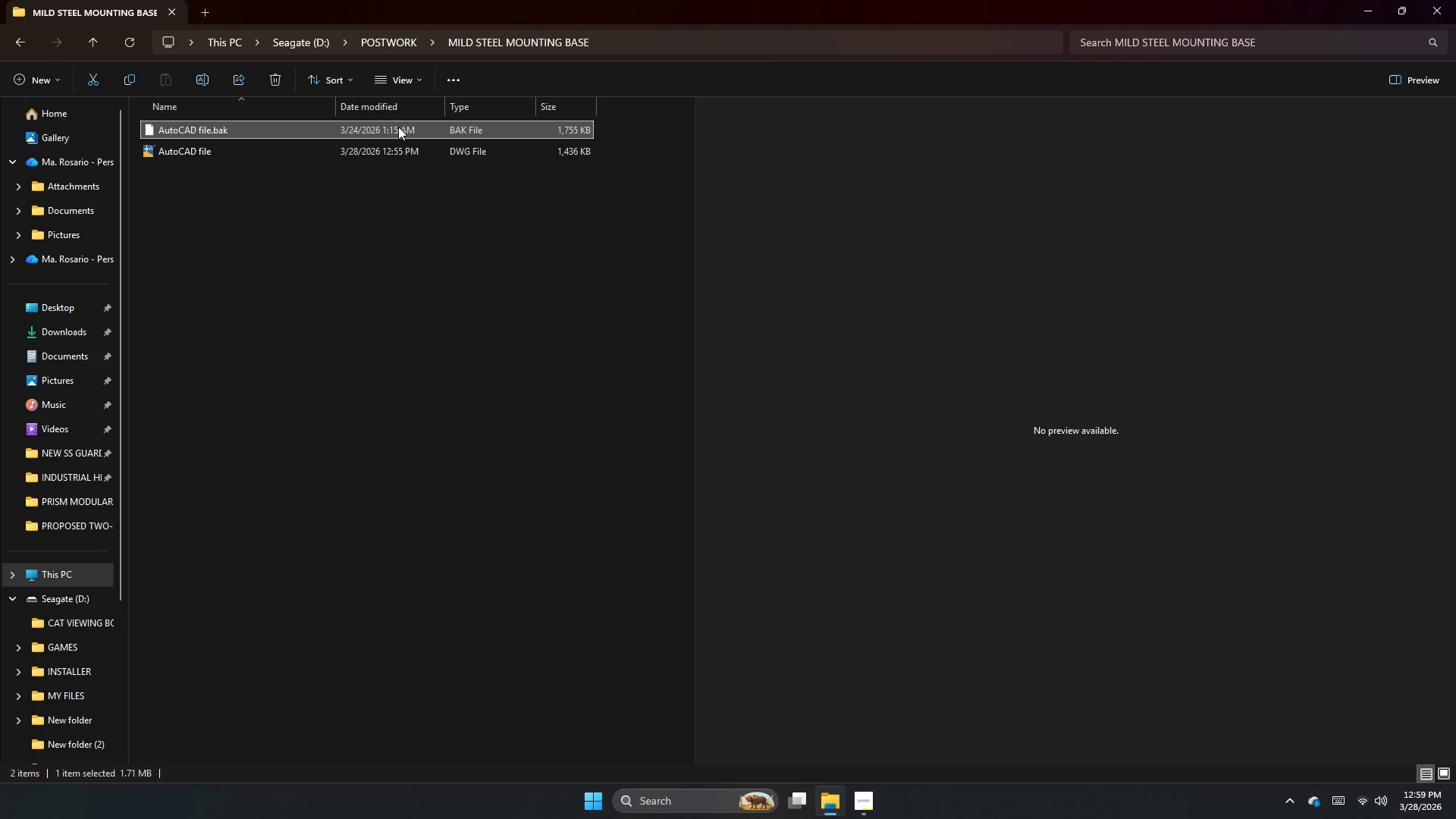 
key(Delete)
 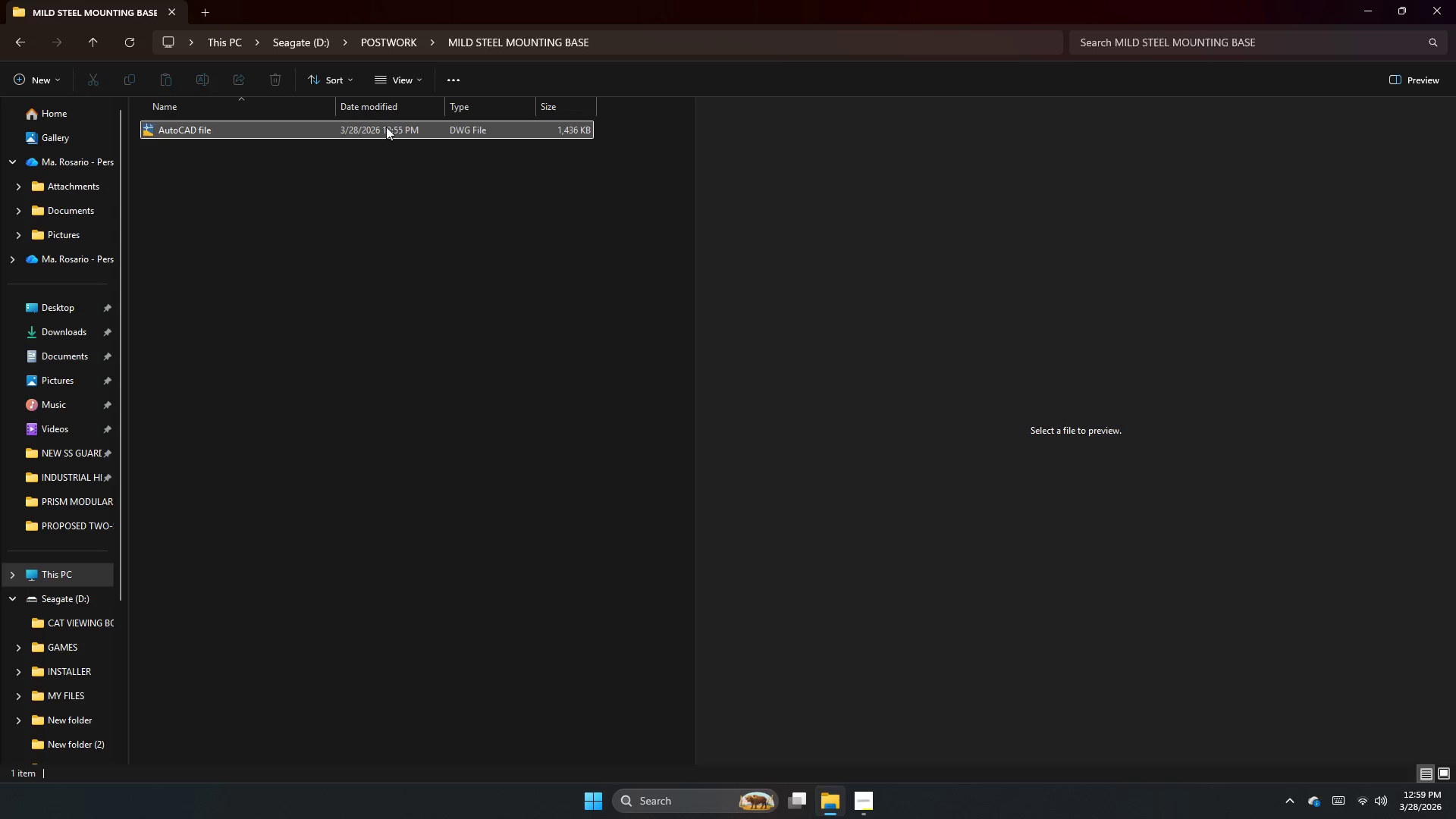 
double_click([388, 124])
 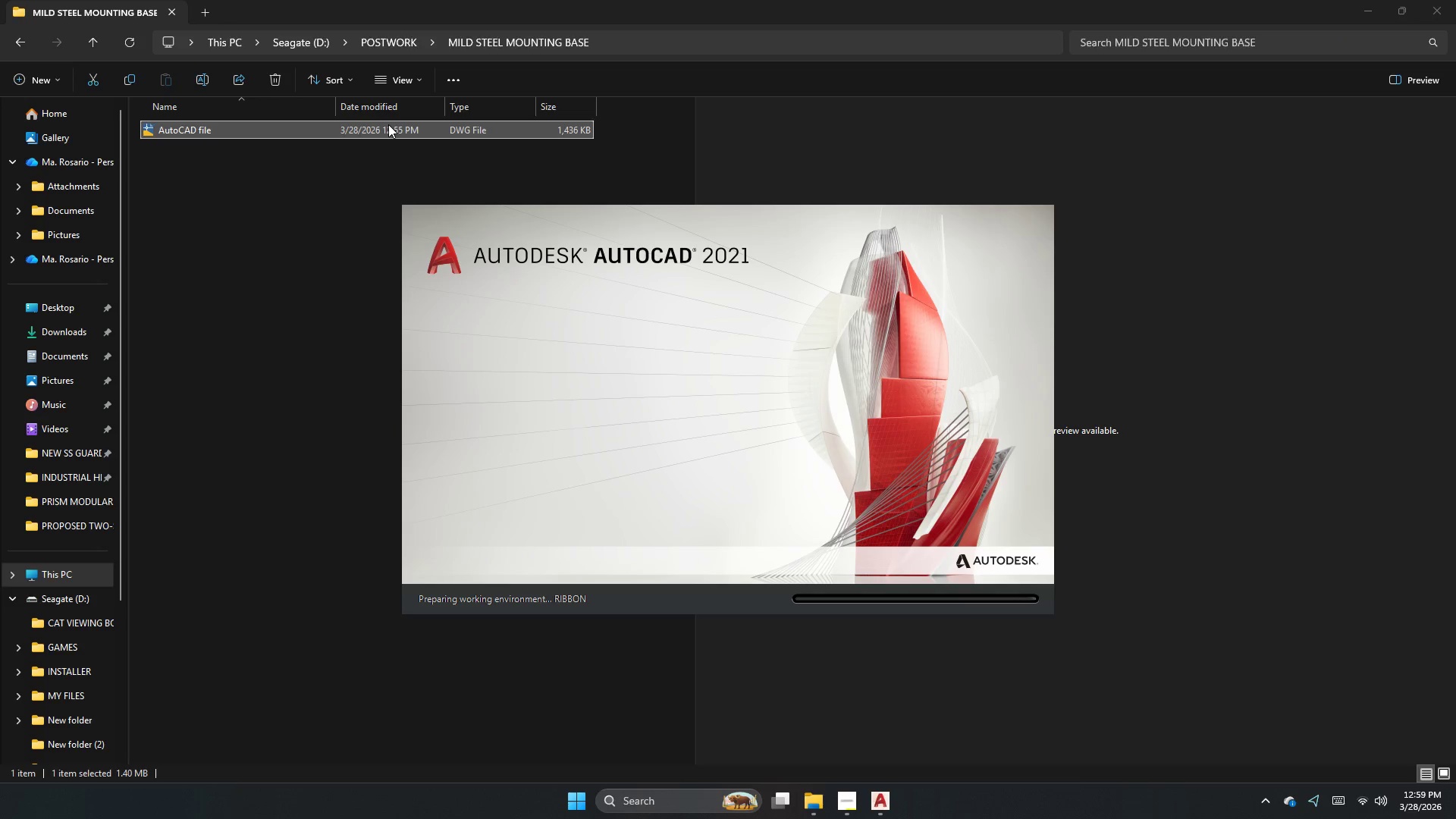 
wait(8.64)
 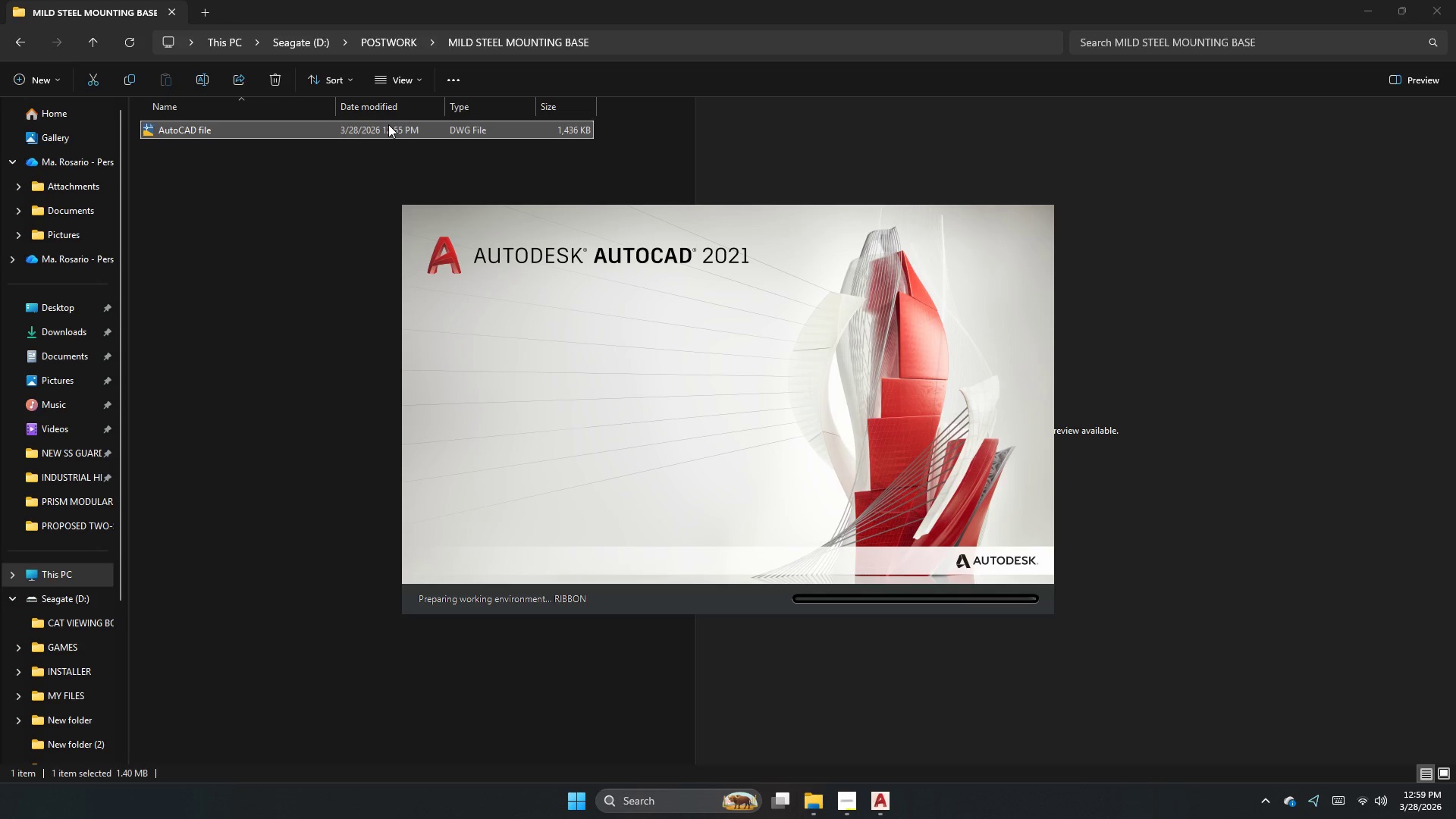 
left_click([756, 423])
 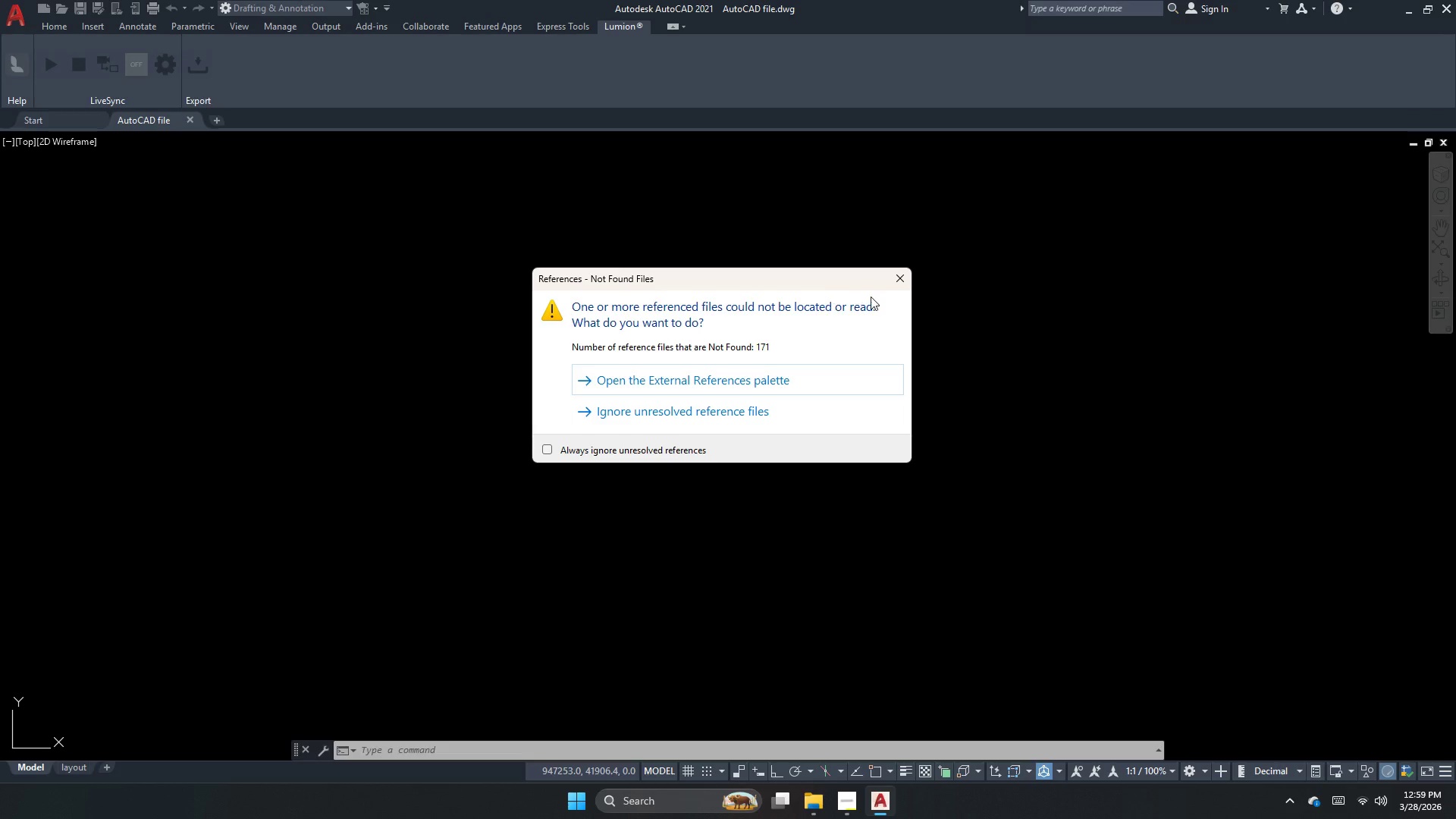 
left_click([902, 278])
 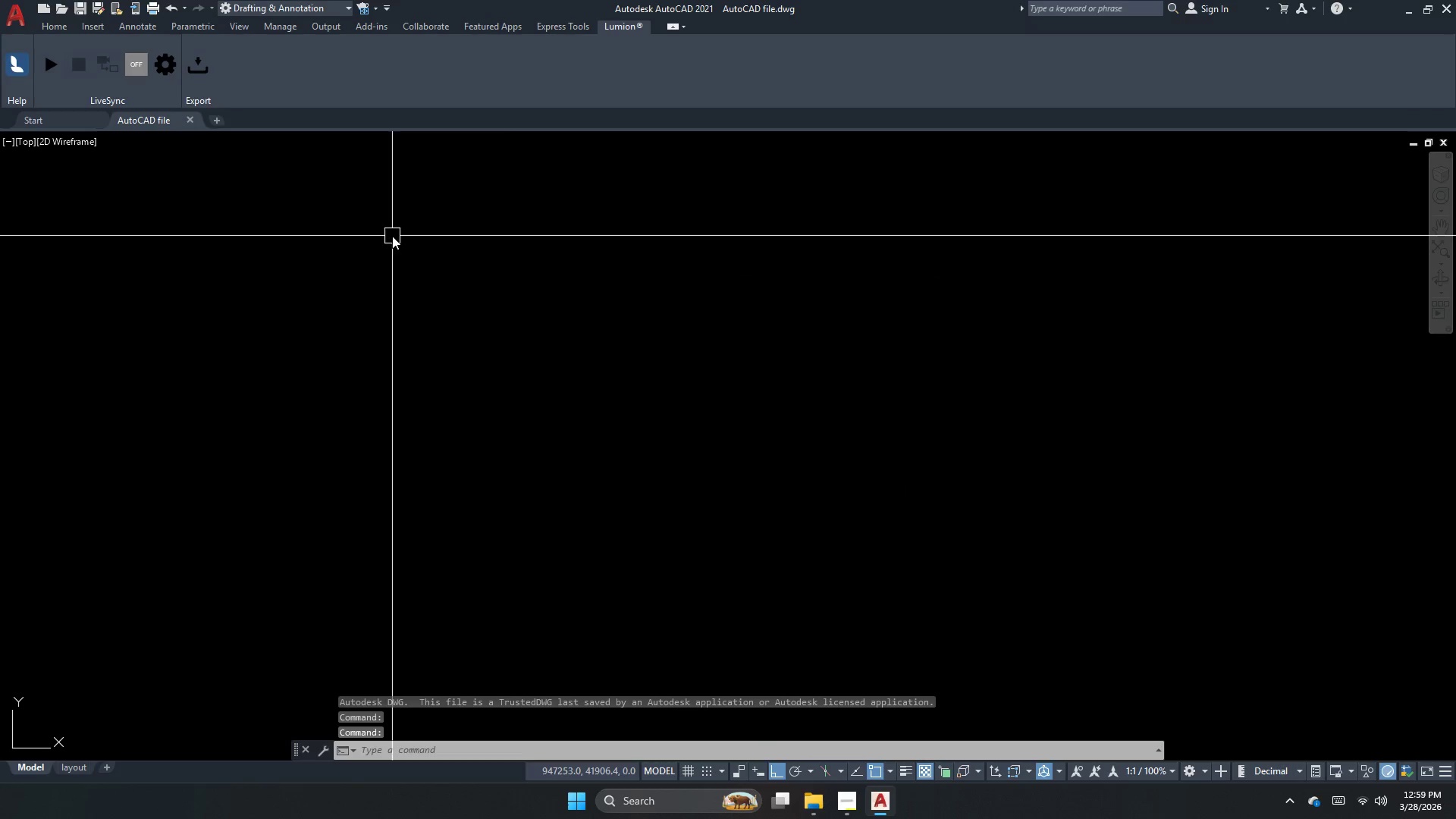 
scroll: coordinate [573, 360], scroll_direction: down, amount: 2.0
 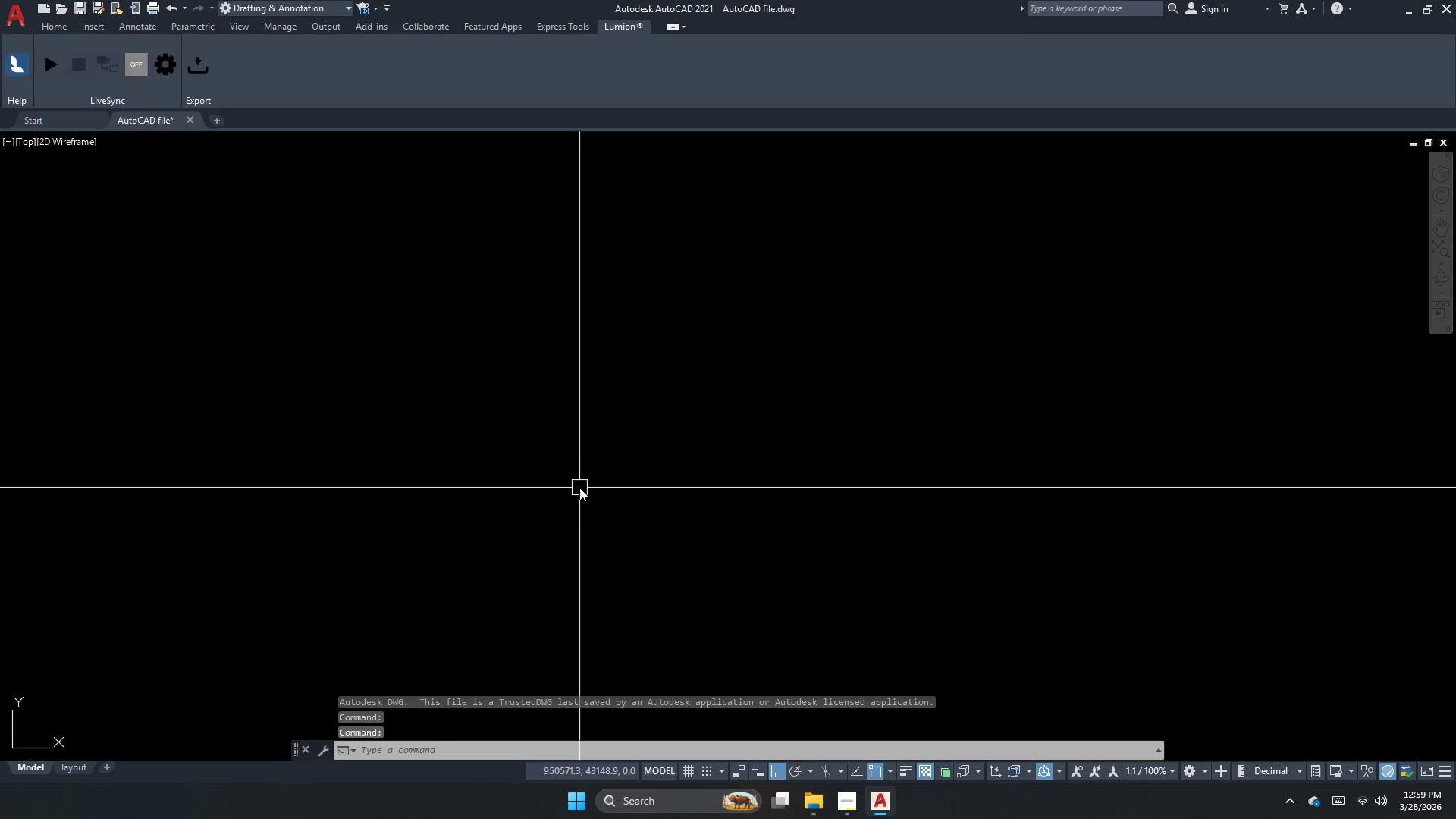 
key(Escape)
type(ec d )
 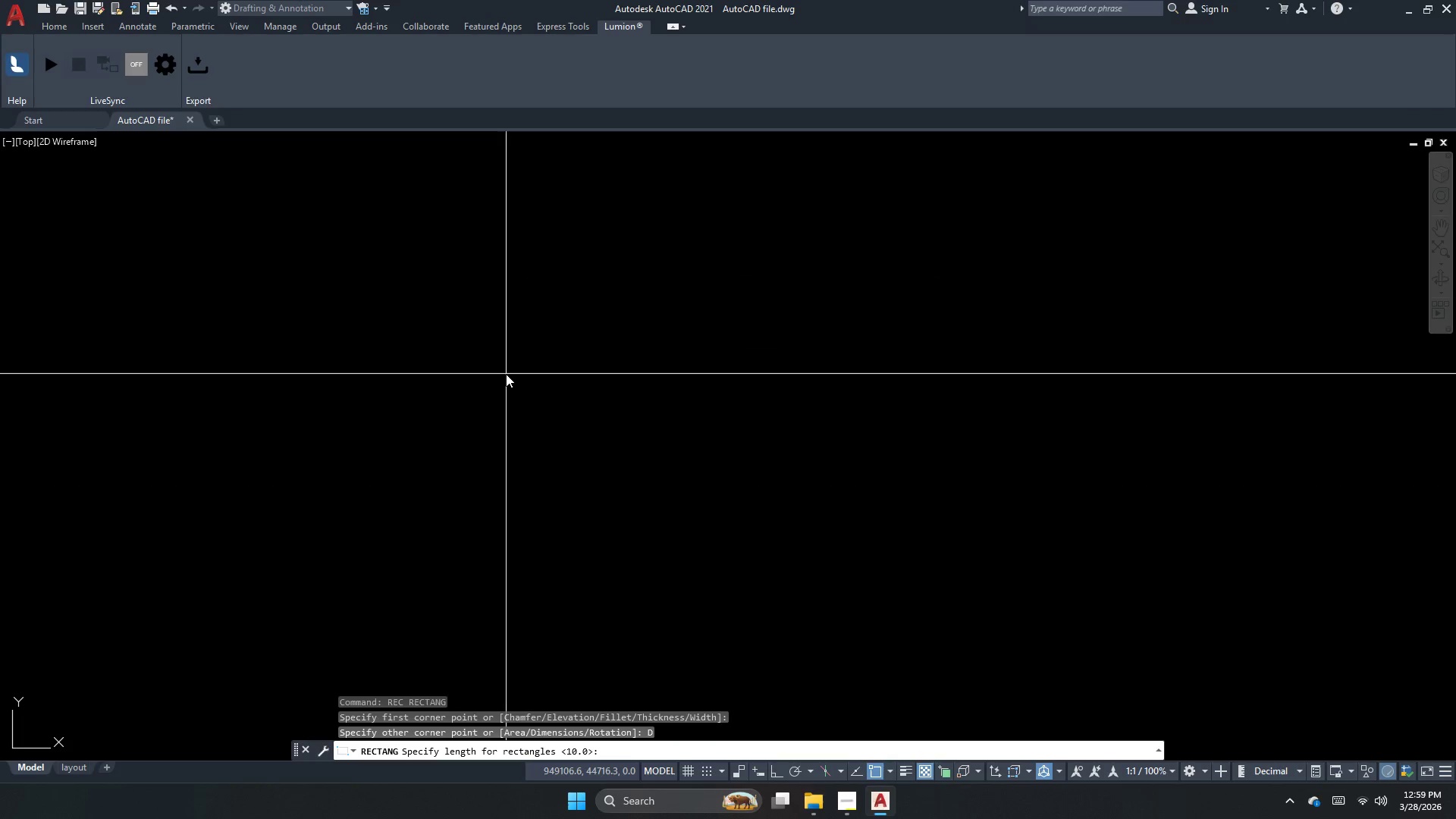 
left_click_drag(start_coordinate=[467, 350], to_coordinate=[489, 365])
 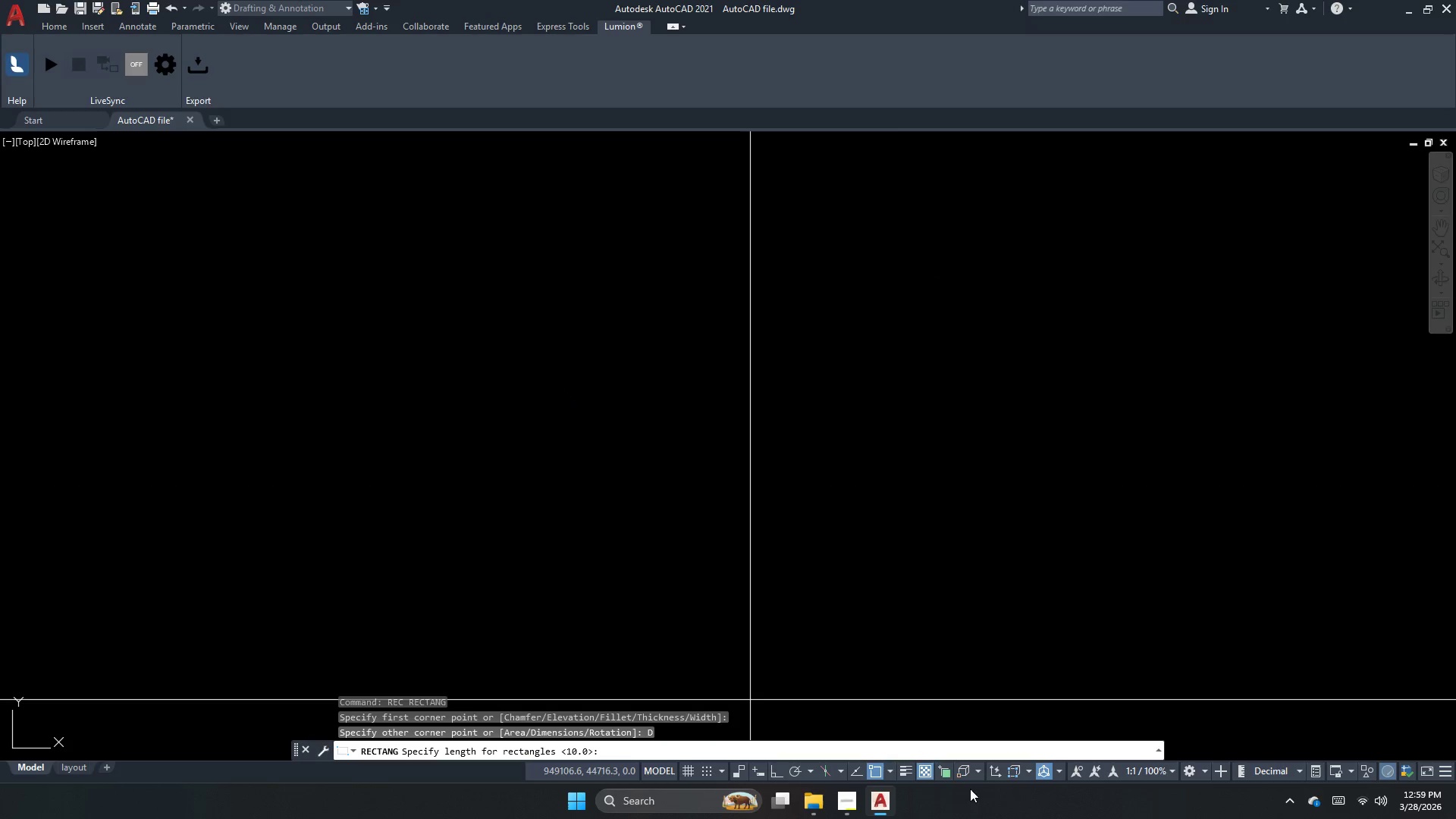 
left_click([841, 802])